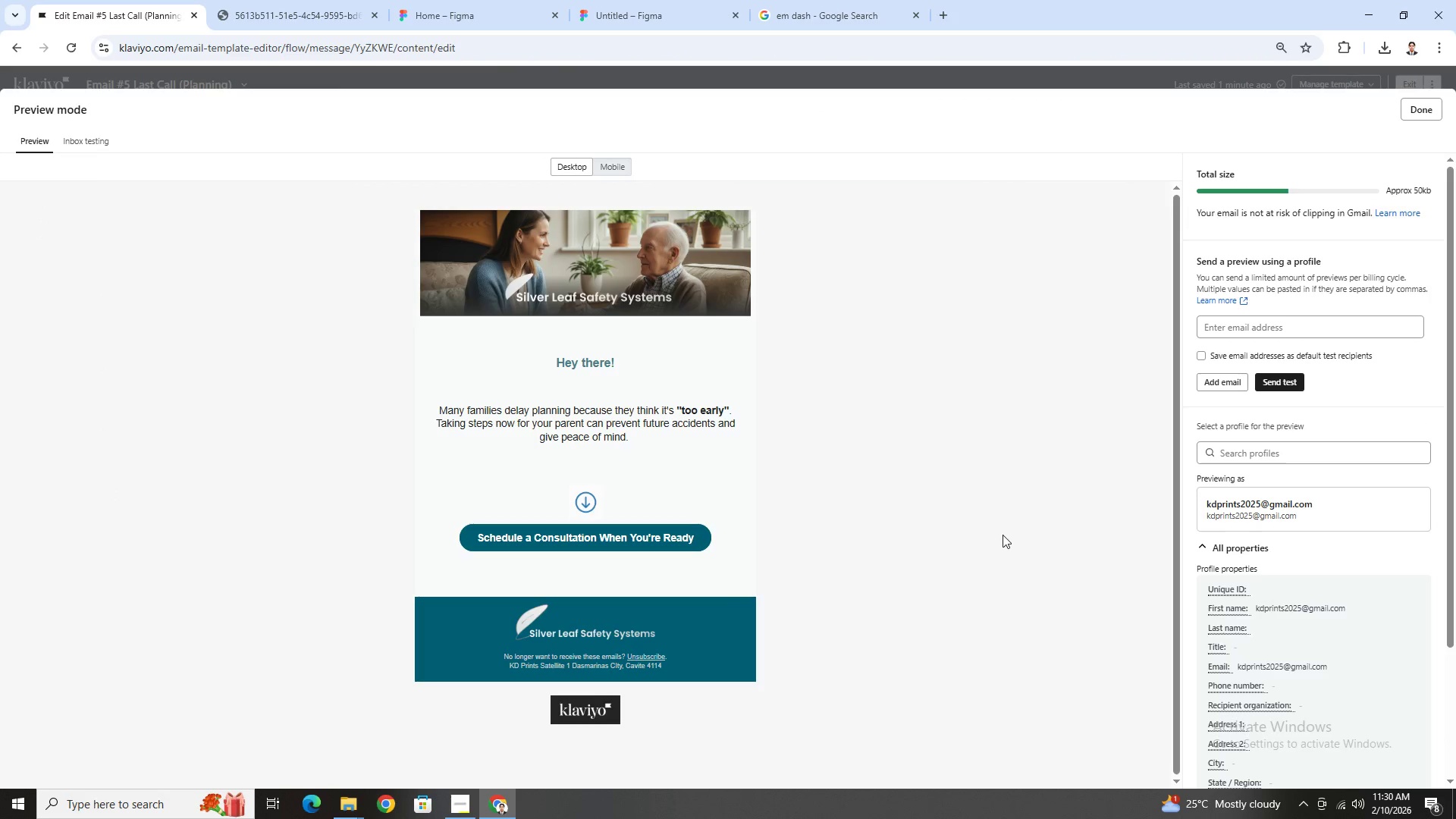 
scroll: coordinate [556, 576], scroll_direction: down, amount: 2.0
 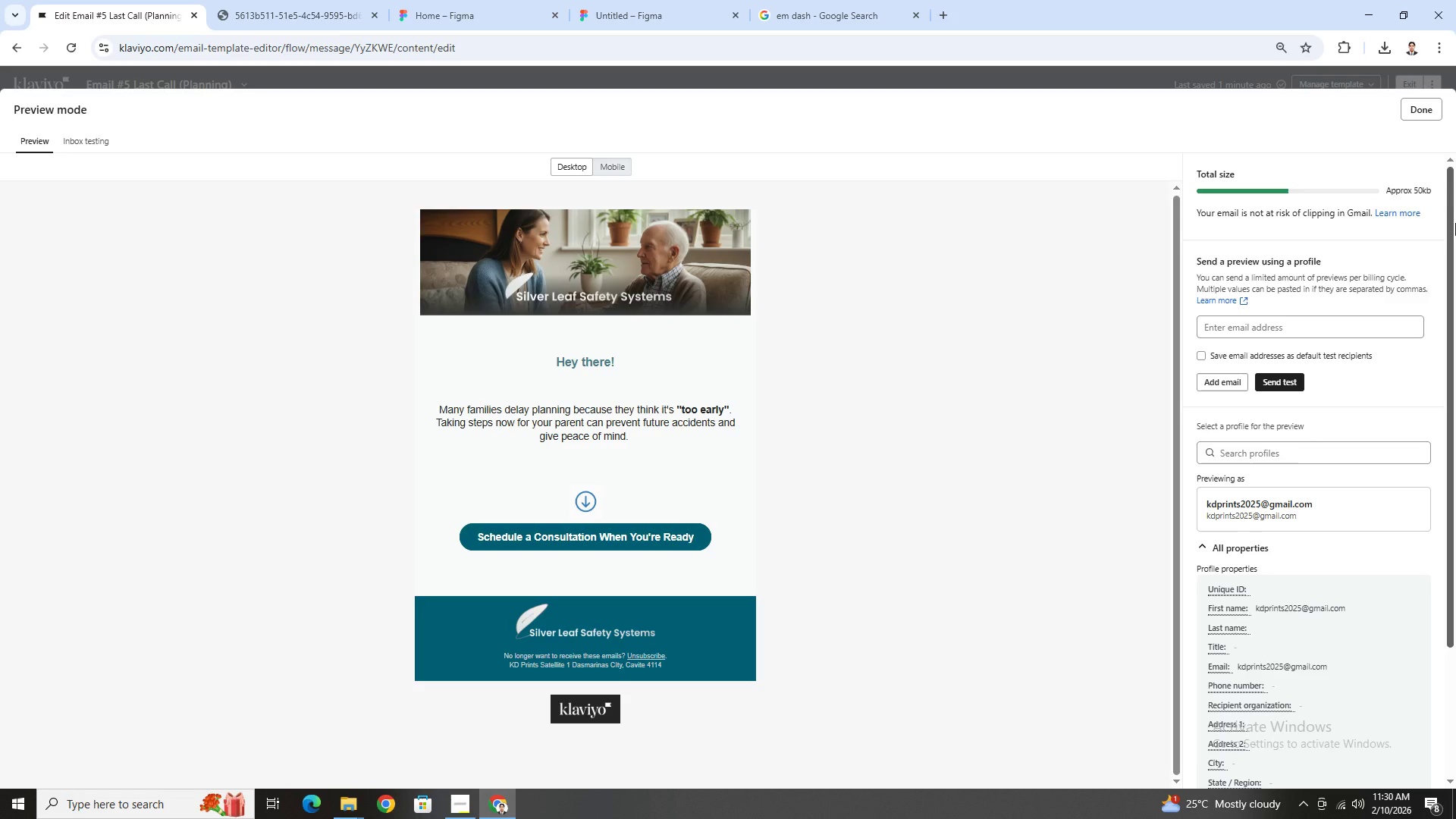 
left_click([1425, 109])
 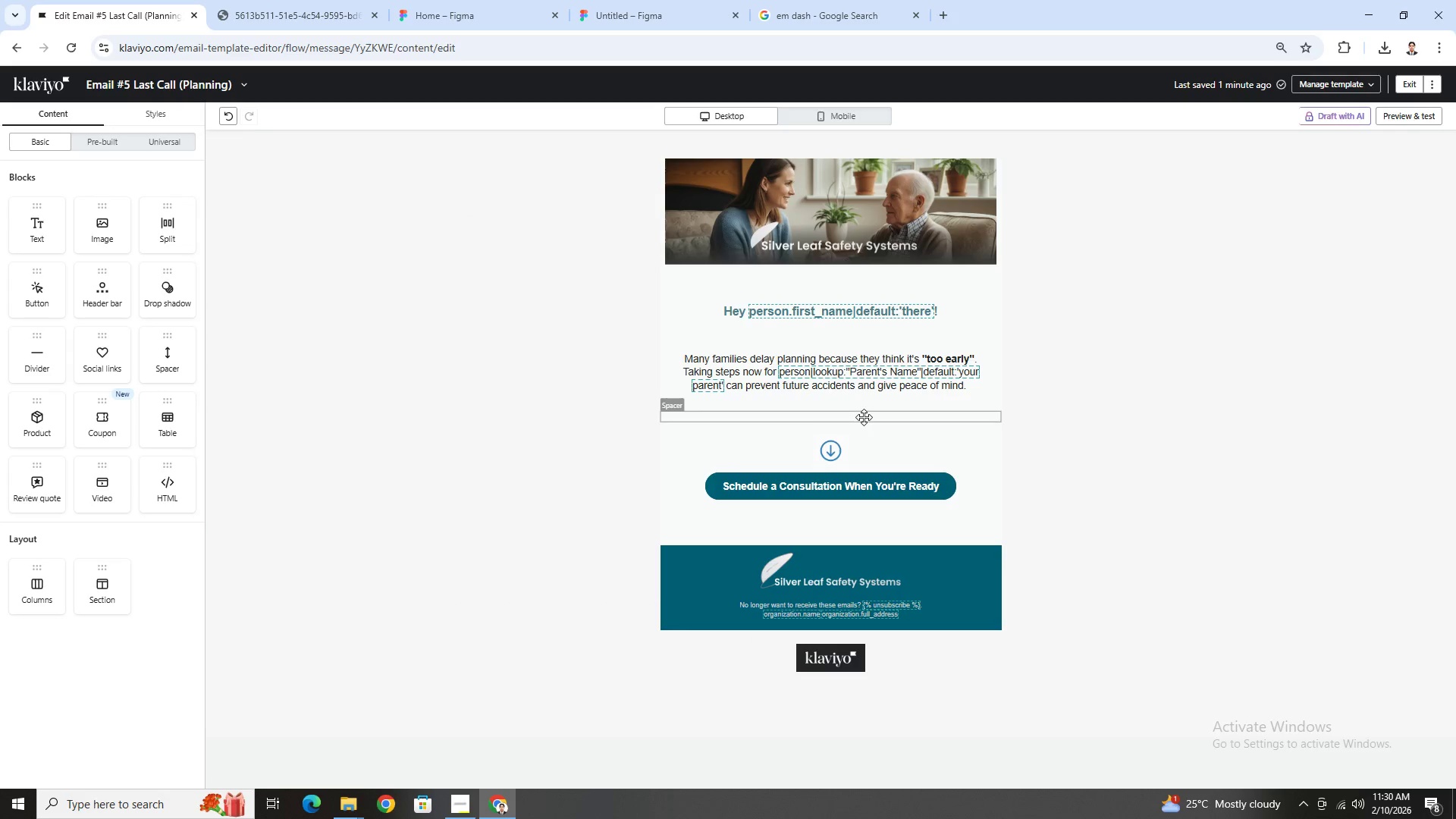 
left_click([861, 415])
 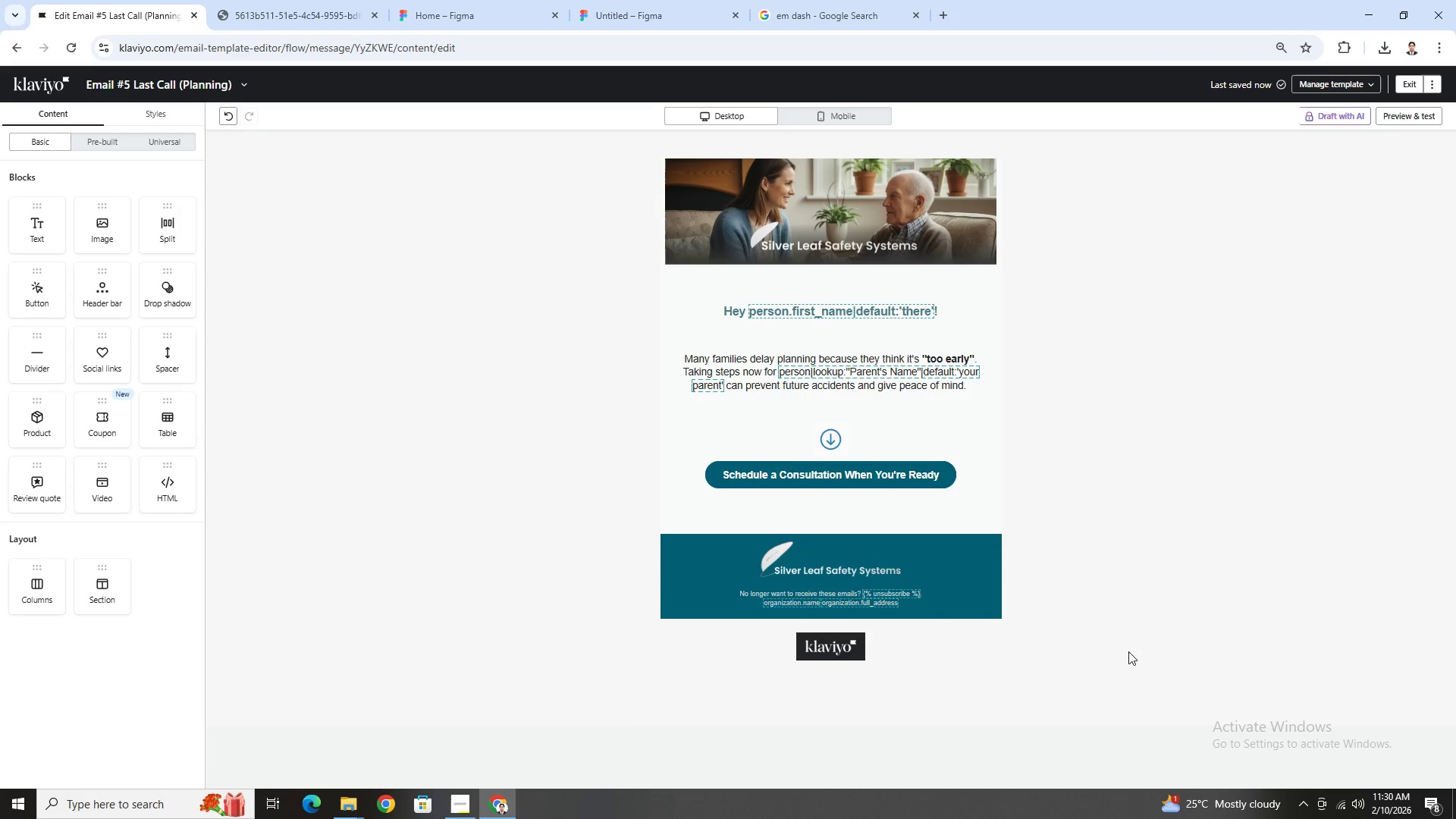 
left_click([843, 525])
 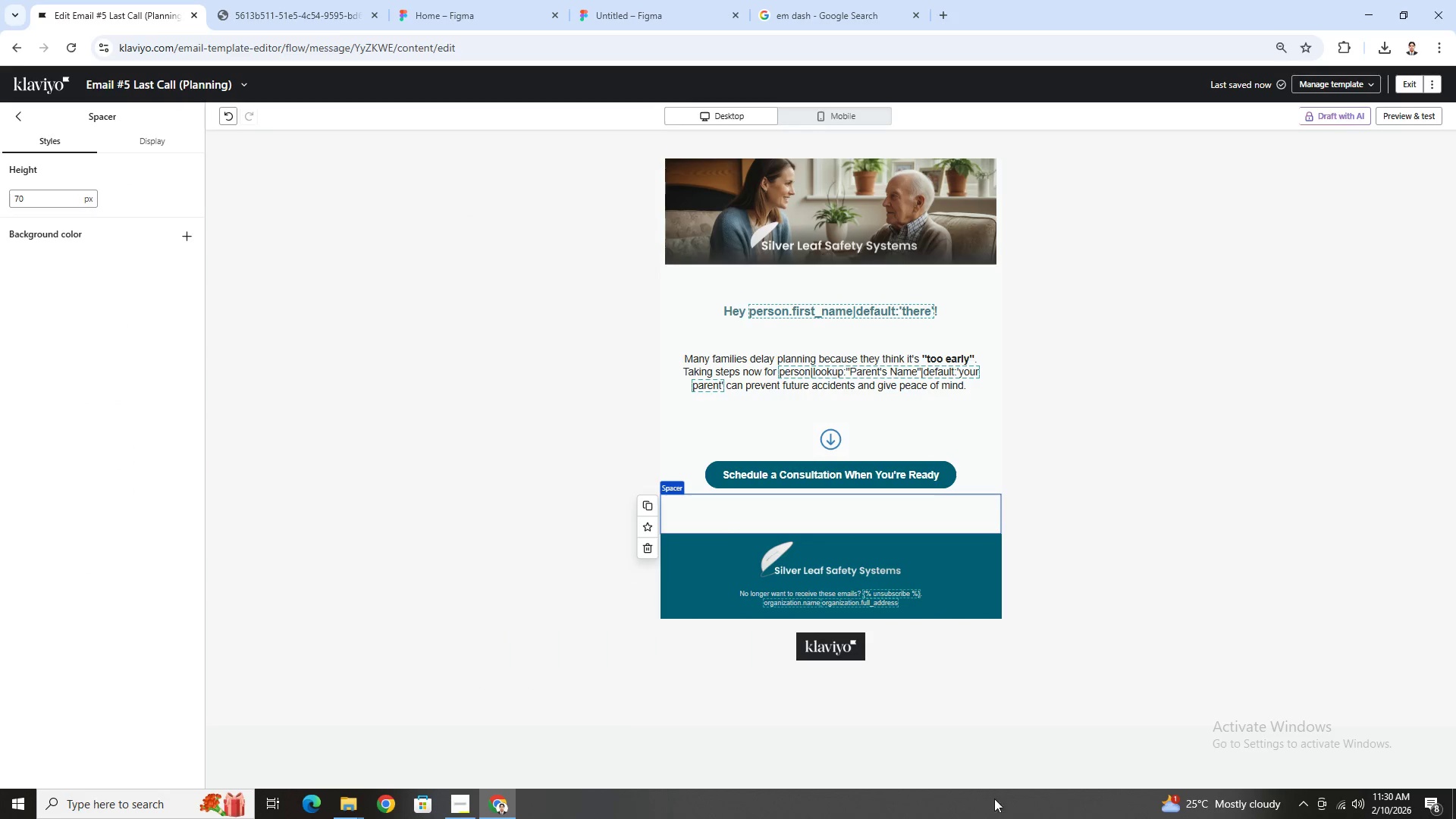 
left_click([1124, 638])
 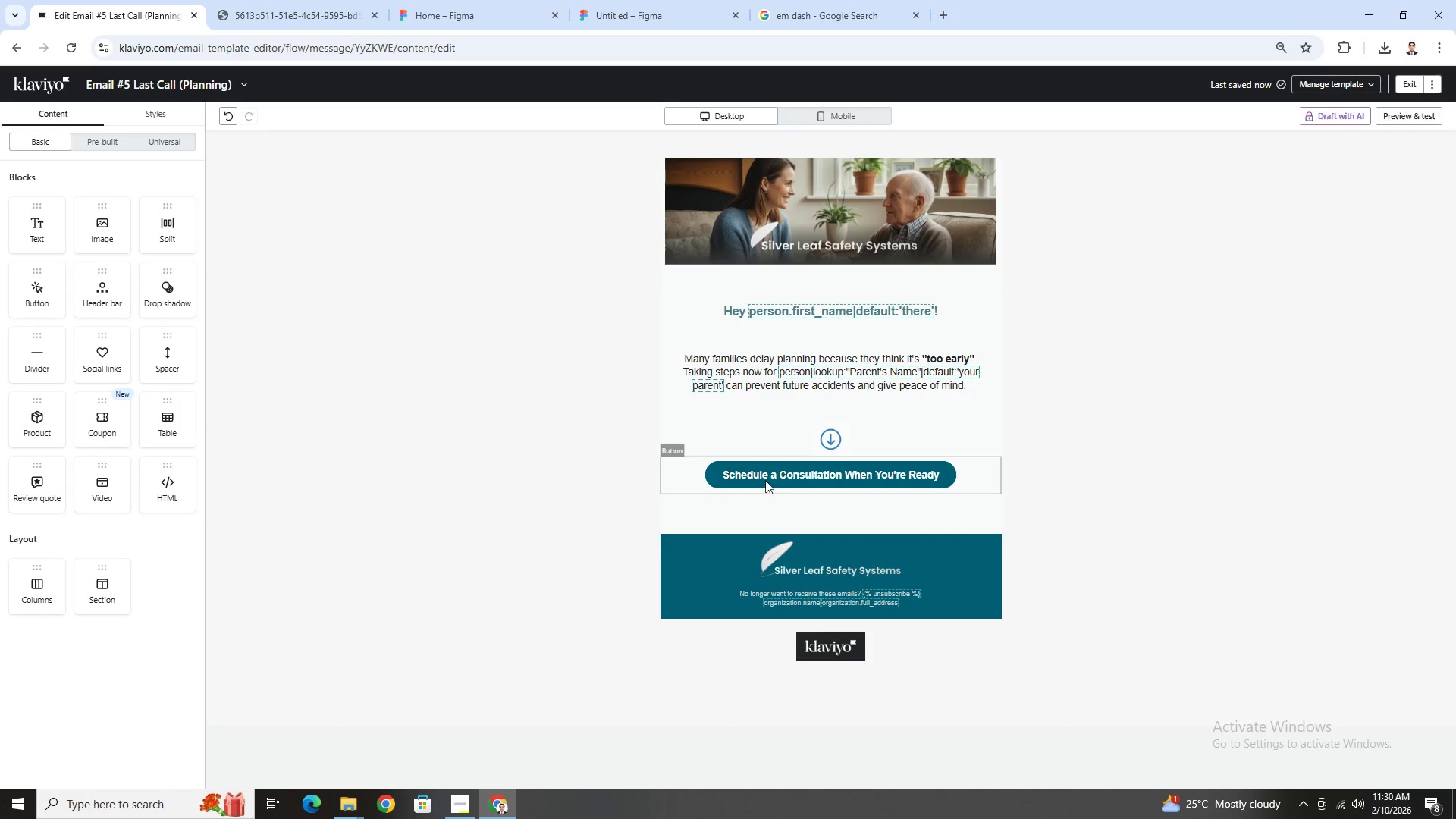 
left_click([782, 484])
 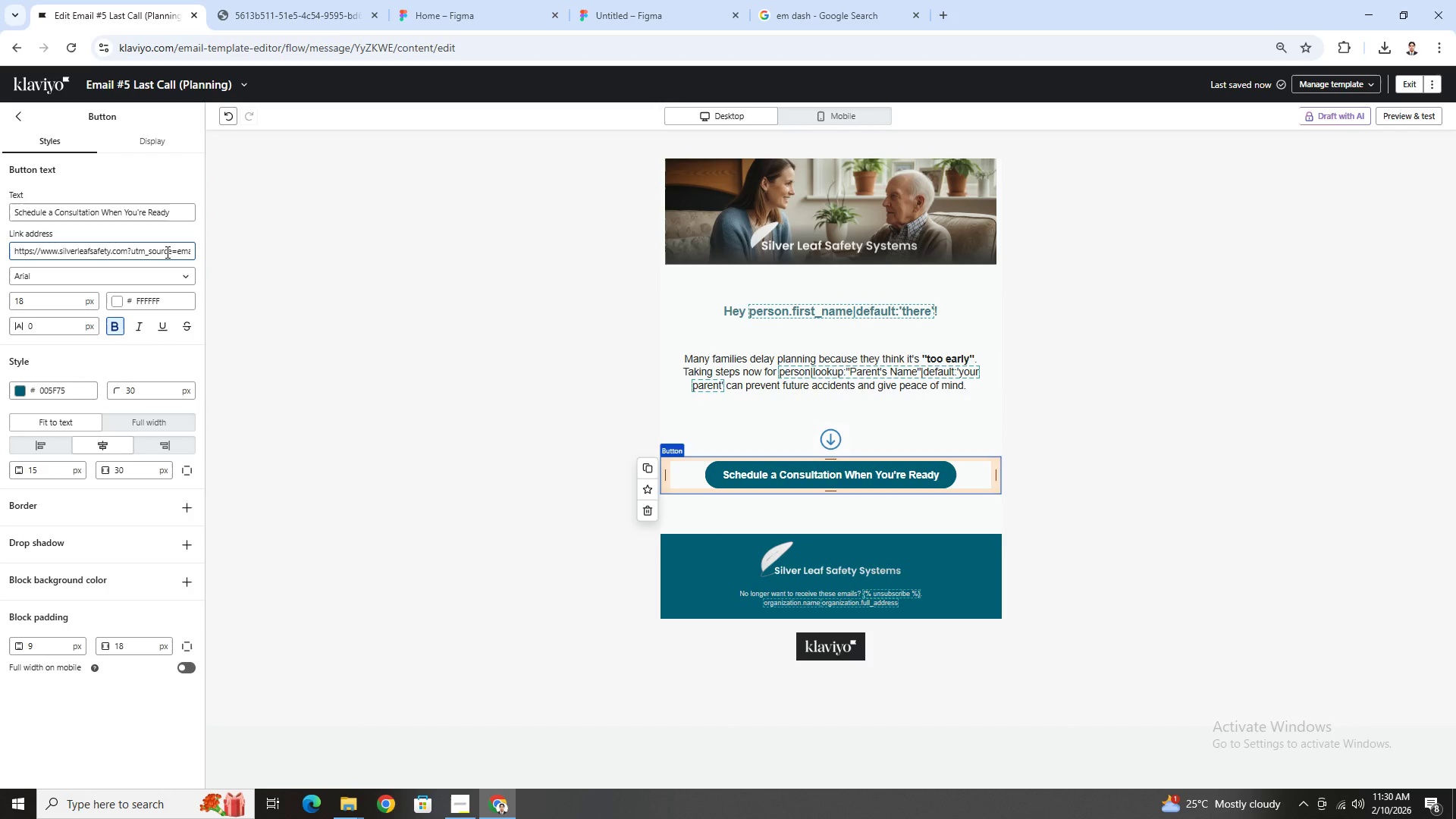 
left_click([166, 252])
 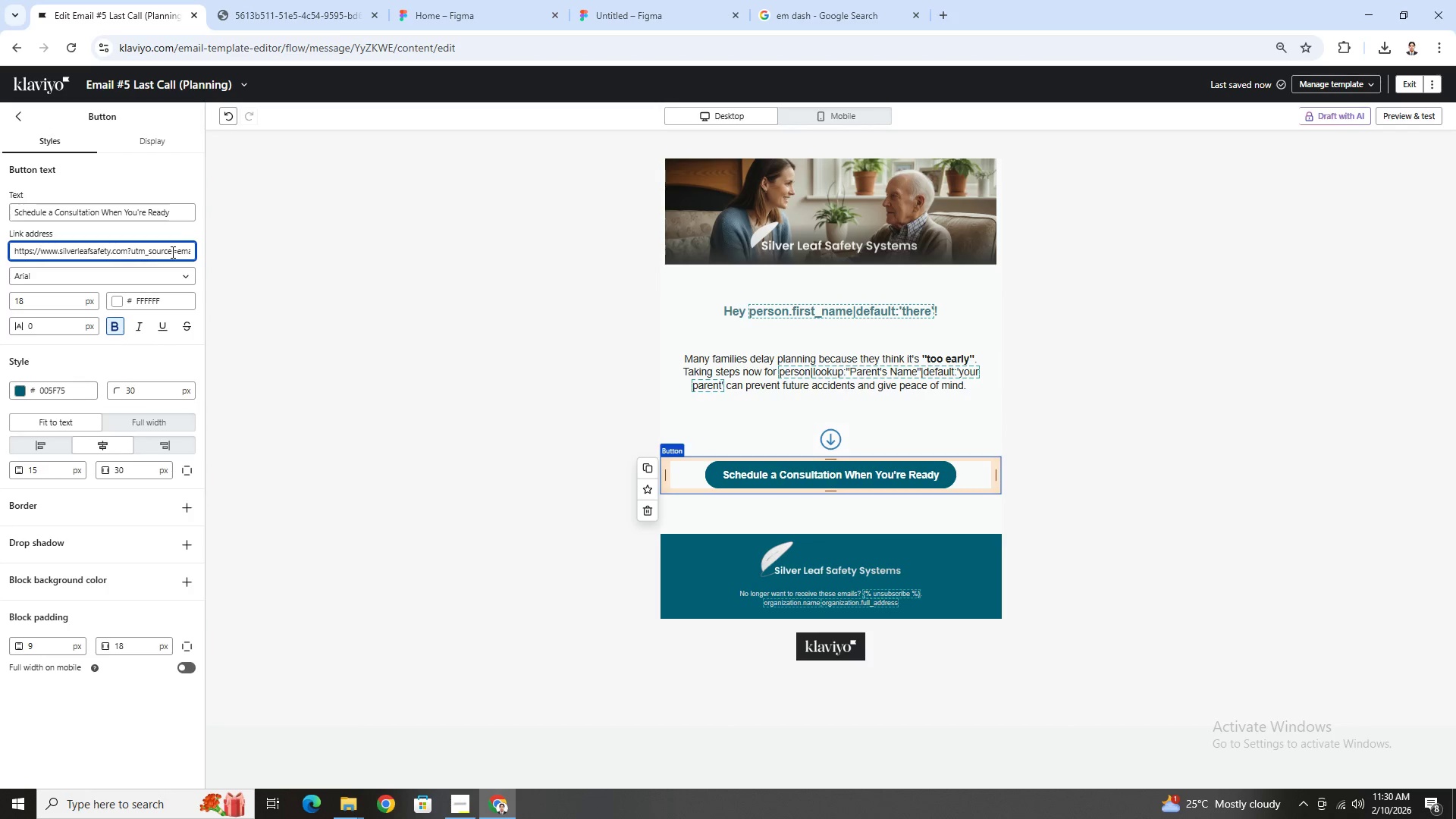 
left_click_drag(start_coordinate=[172, 252], to_coordinate=[193, 255])
 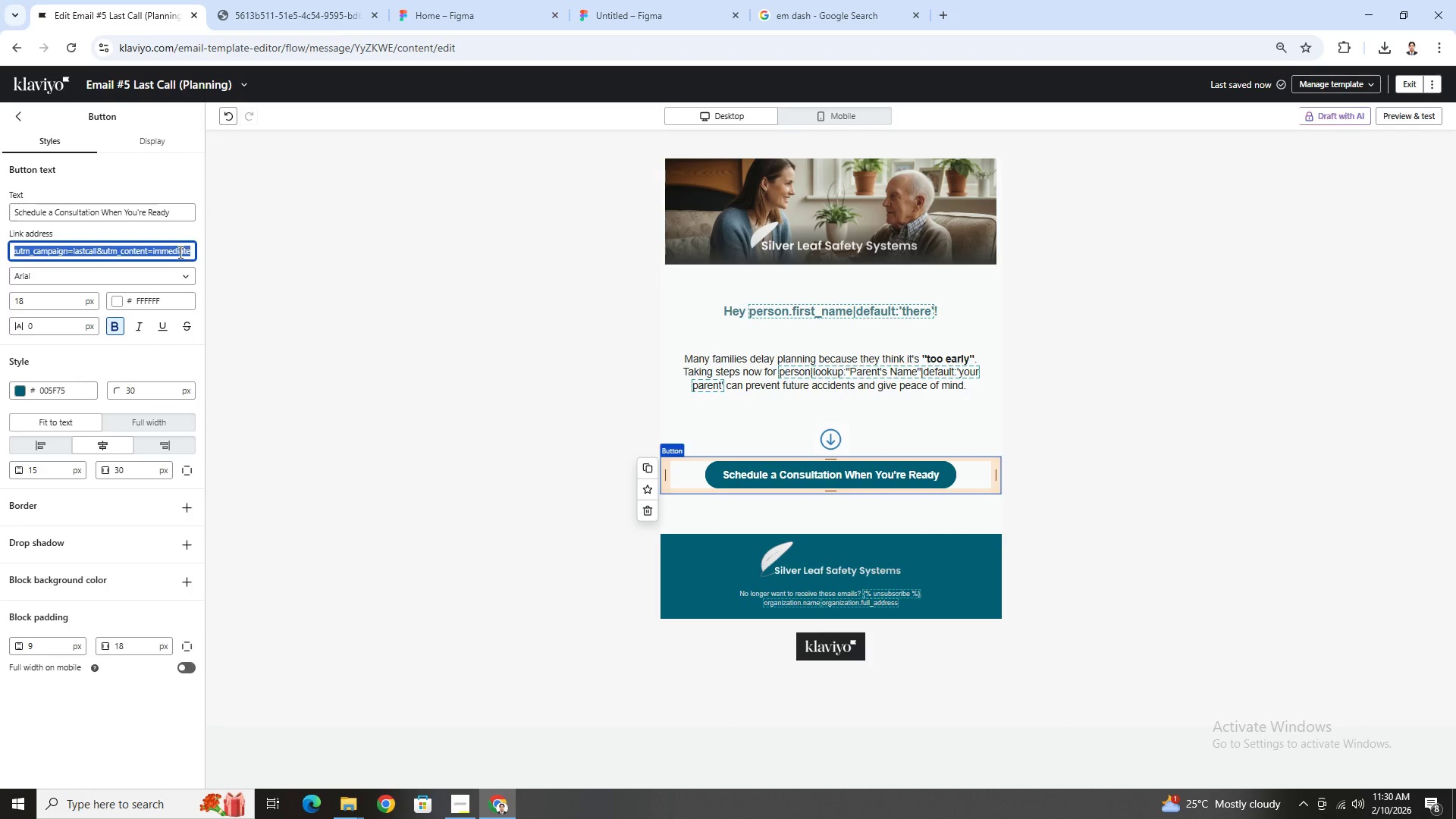 
left_click([179, 252])
 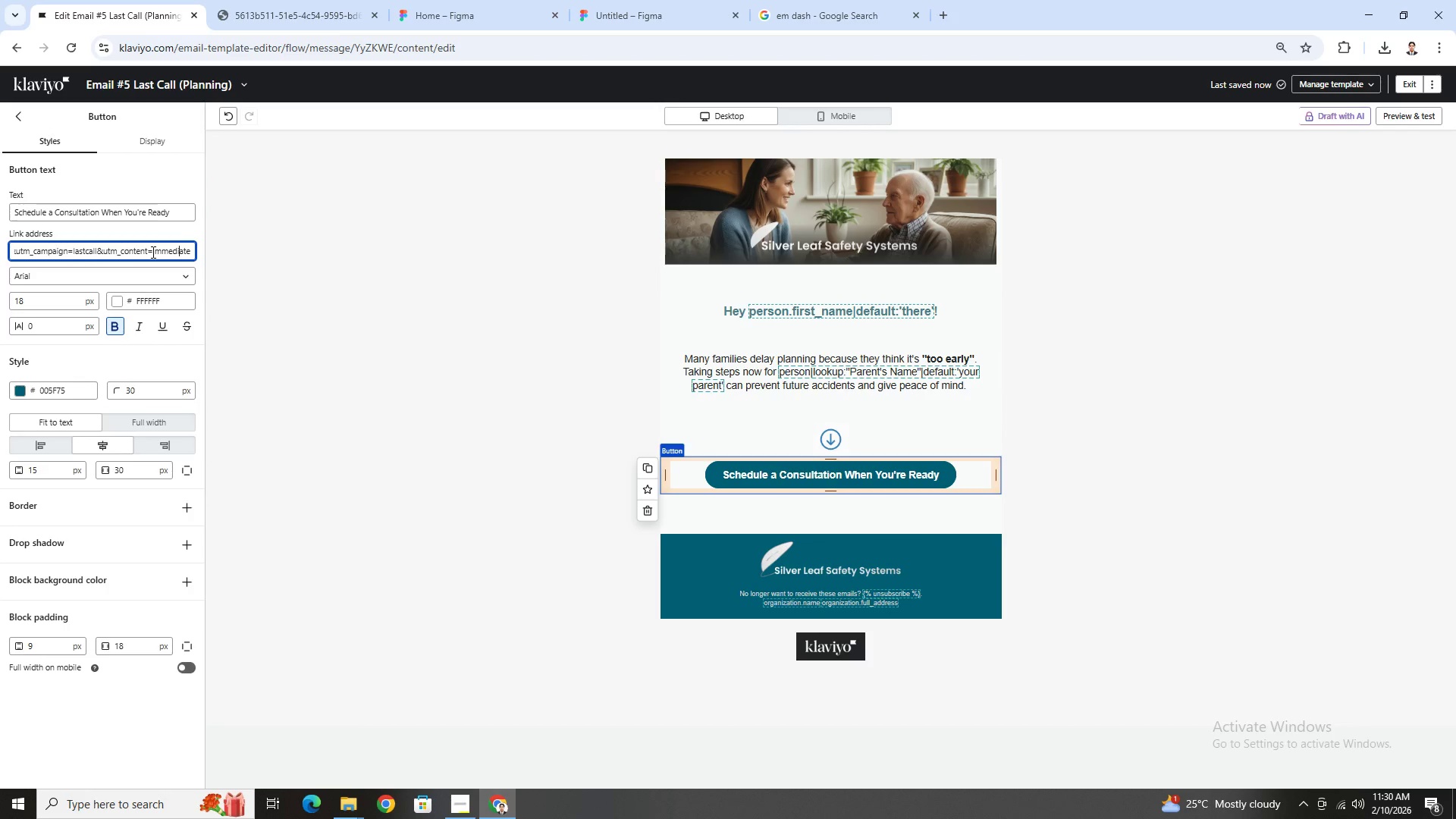 
left_click_drag(start_coordinate=[152, 252], to_coordinate=[223, 255])
 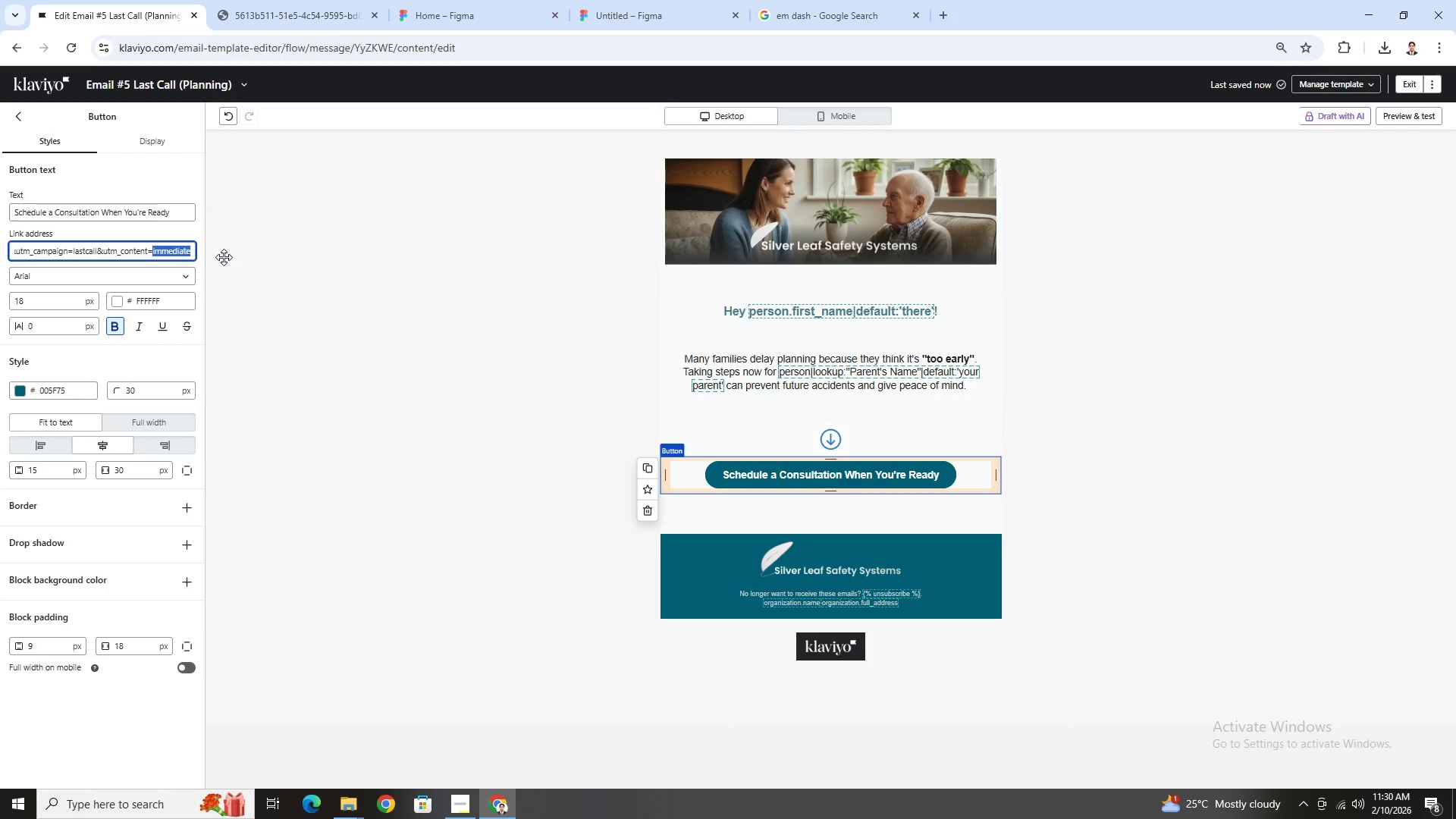 
type(planning)
 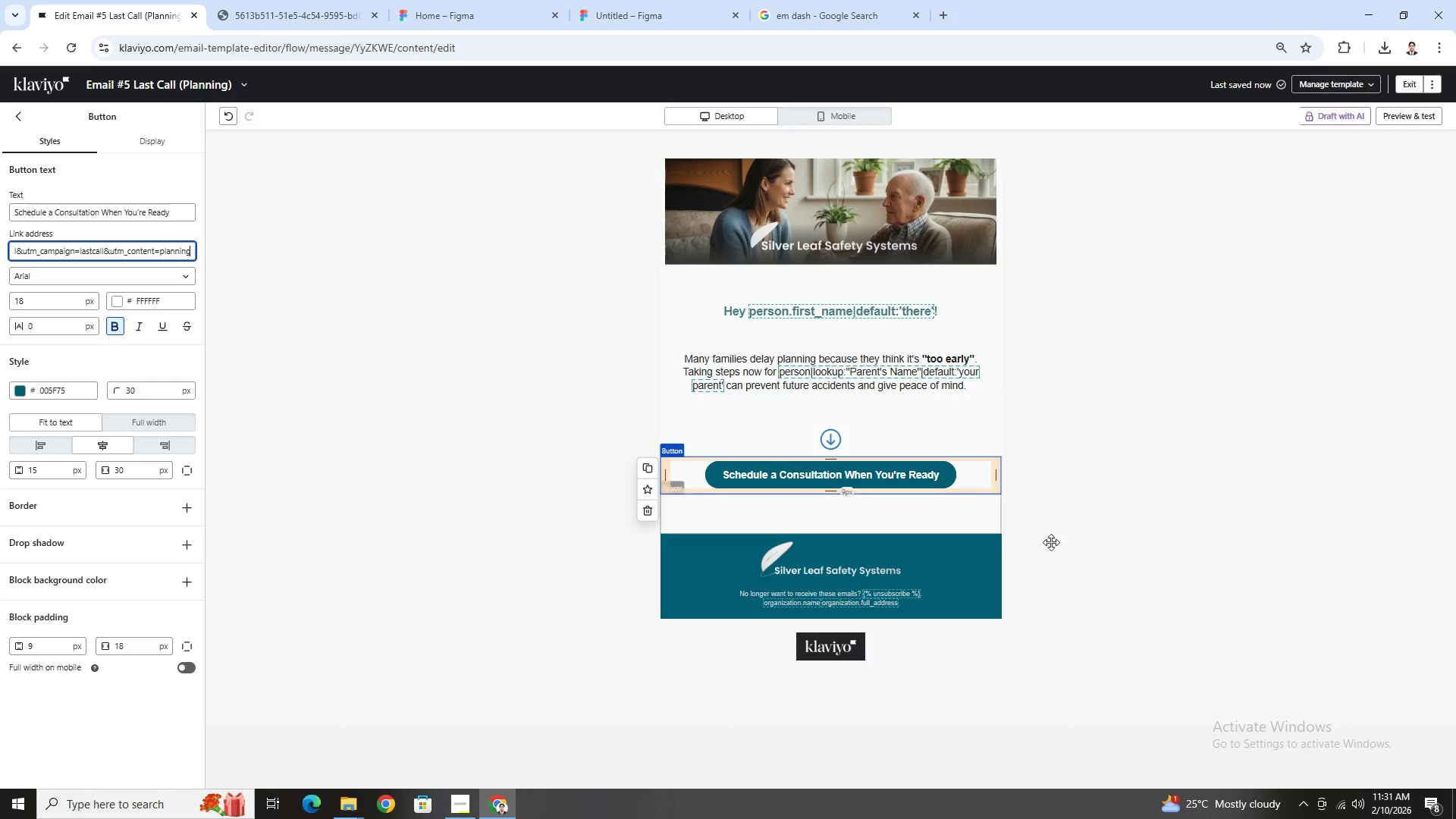 
left_click([1059, 512])
 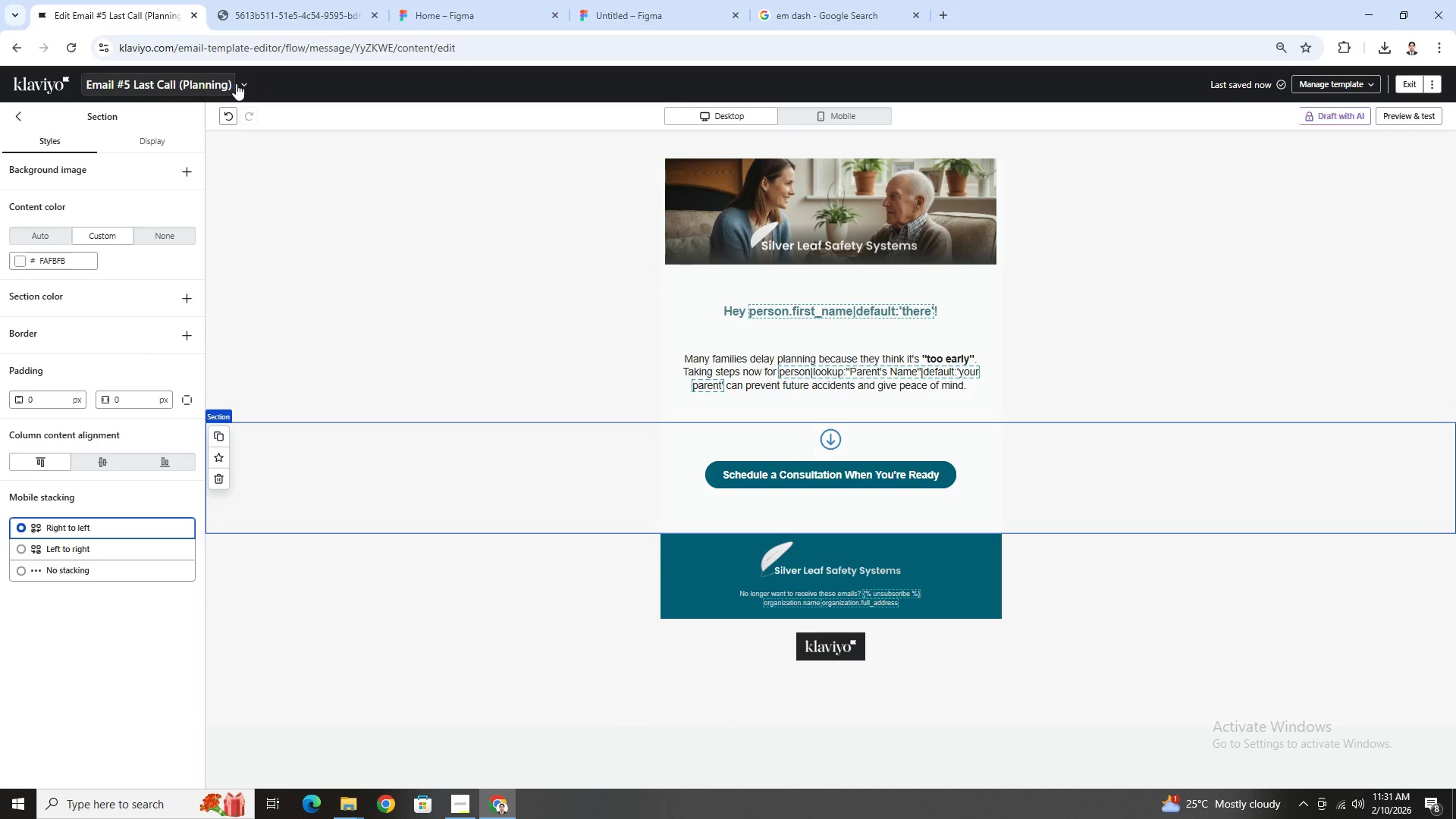 
left_click([910, 482])
 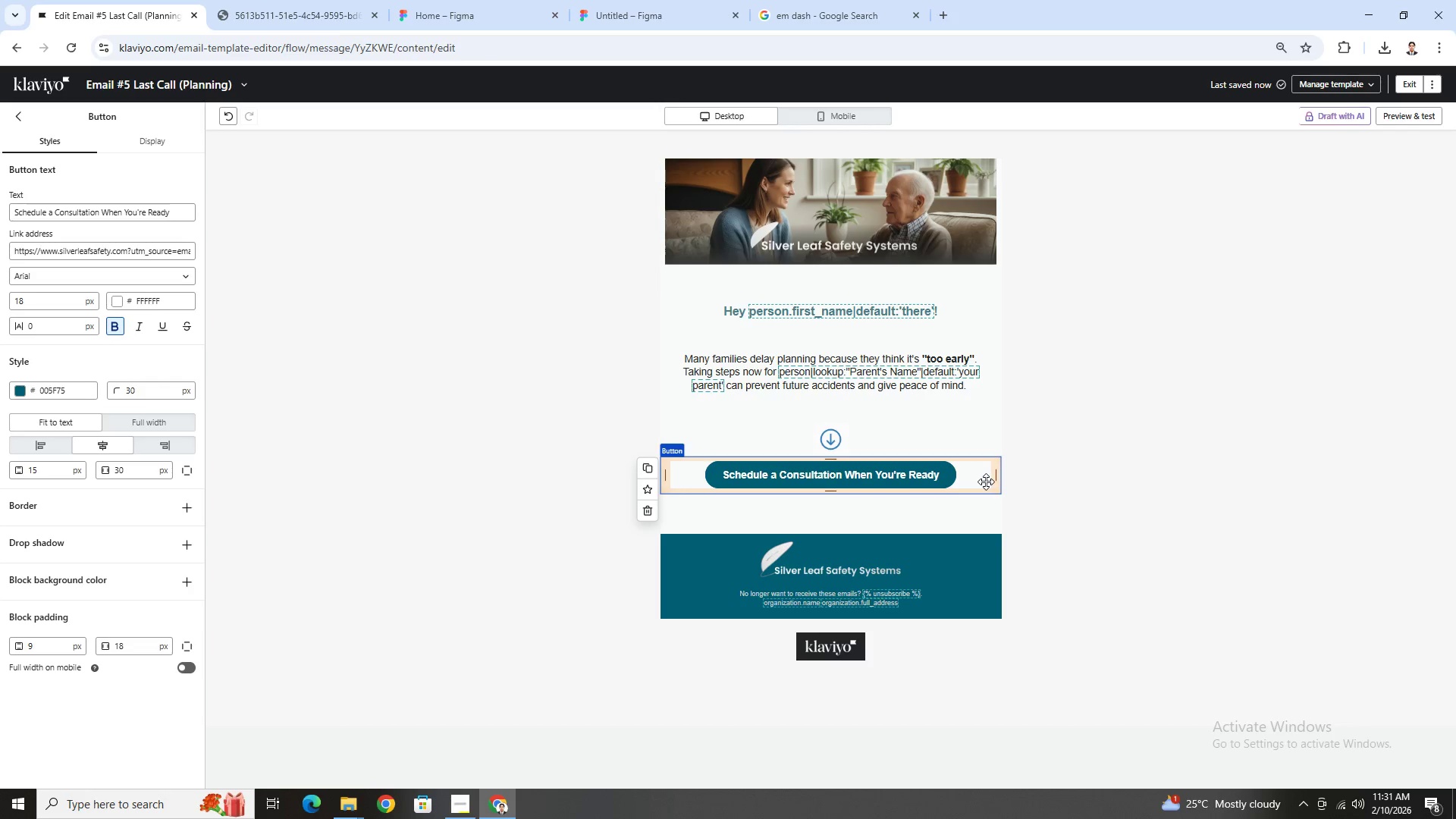 
wait(31.86)
 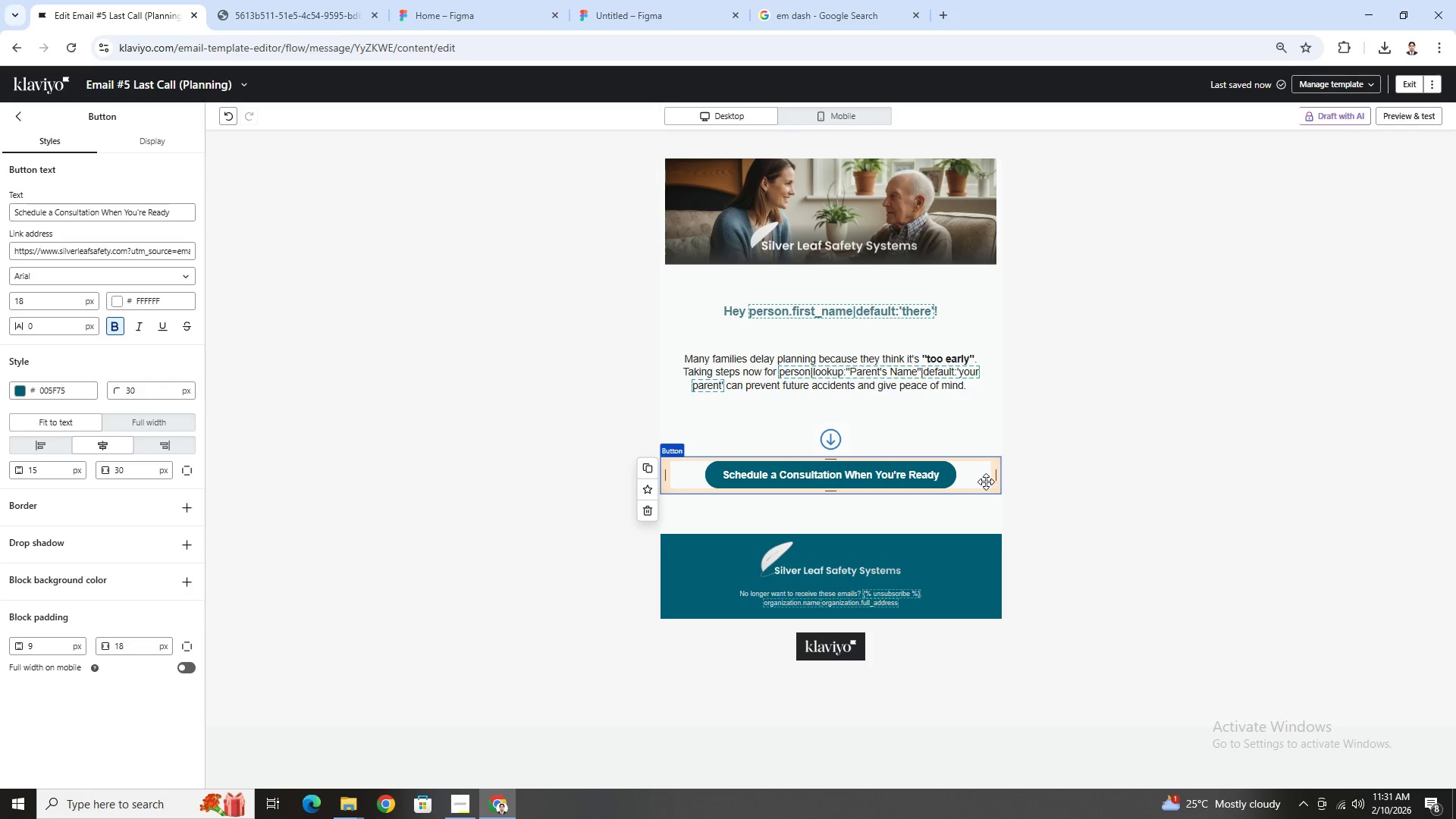 
left_click([458, 795])